 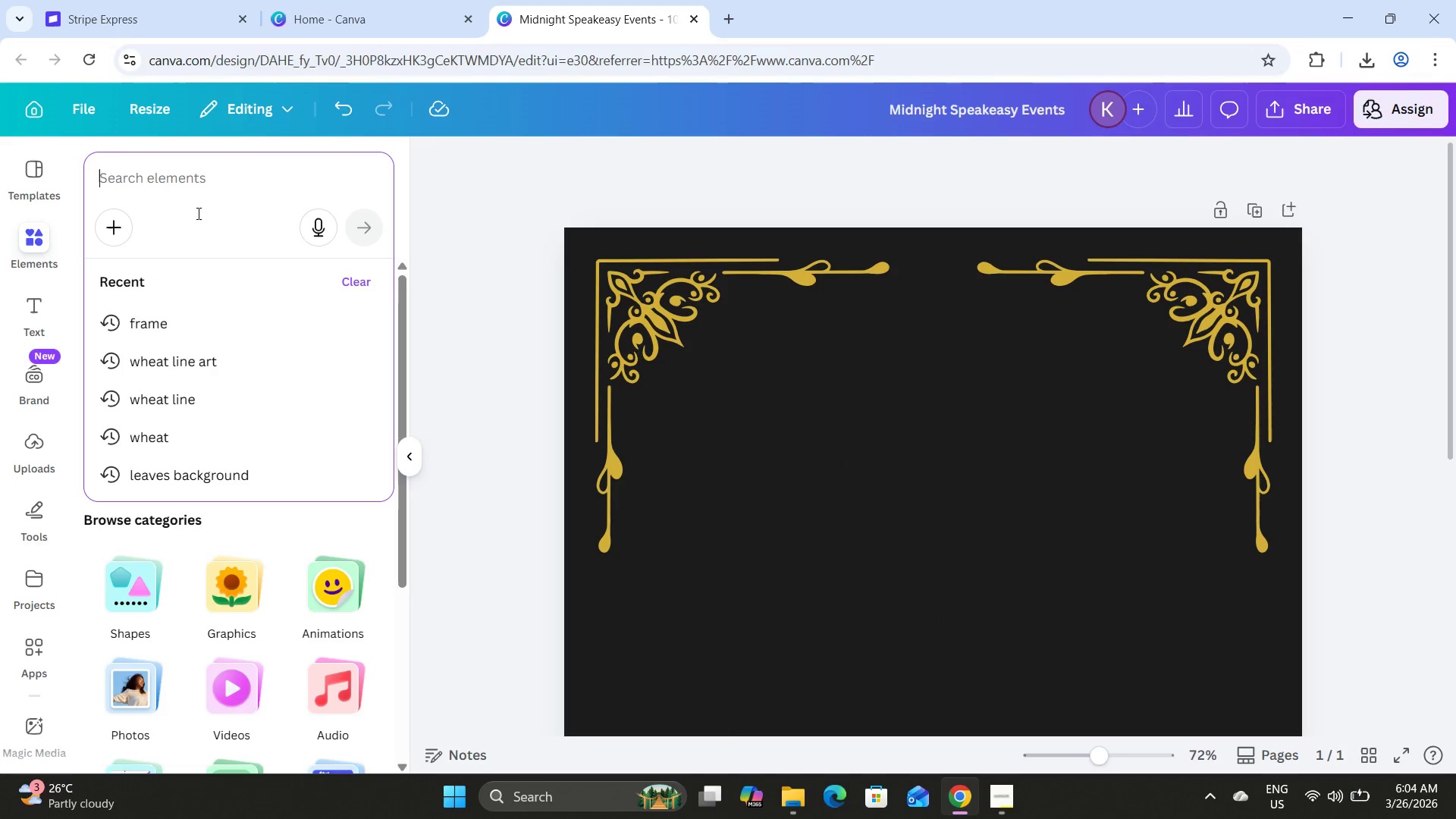 
left_click([30, 306])
 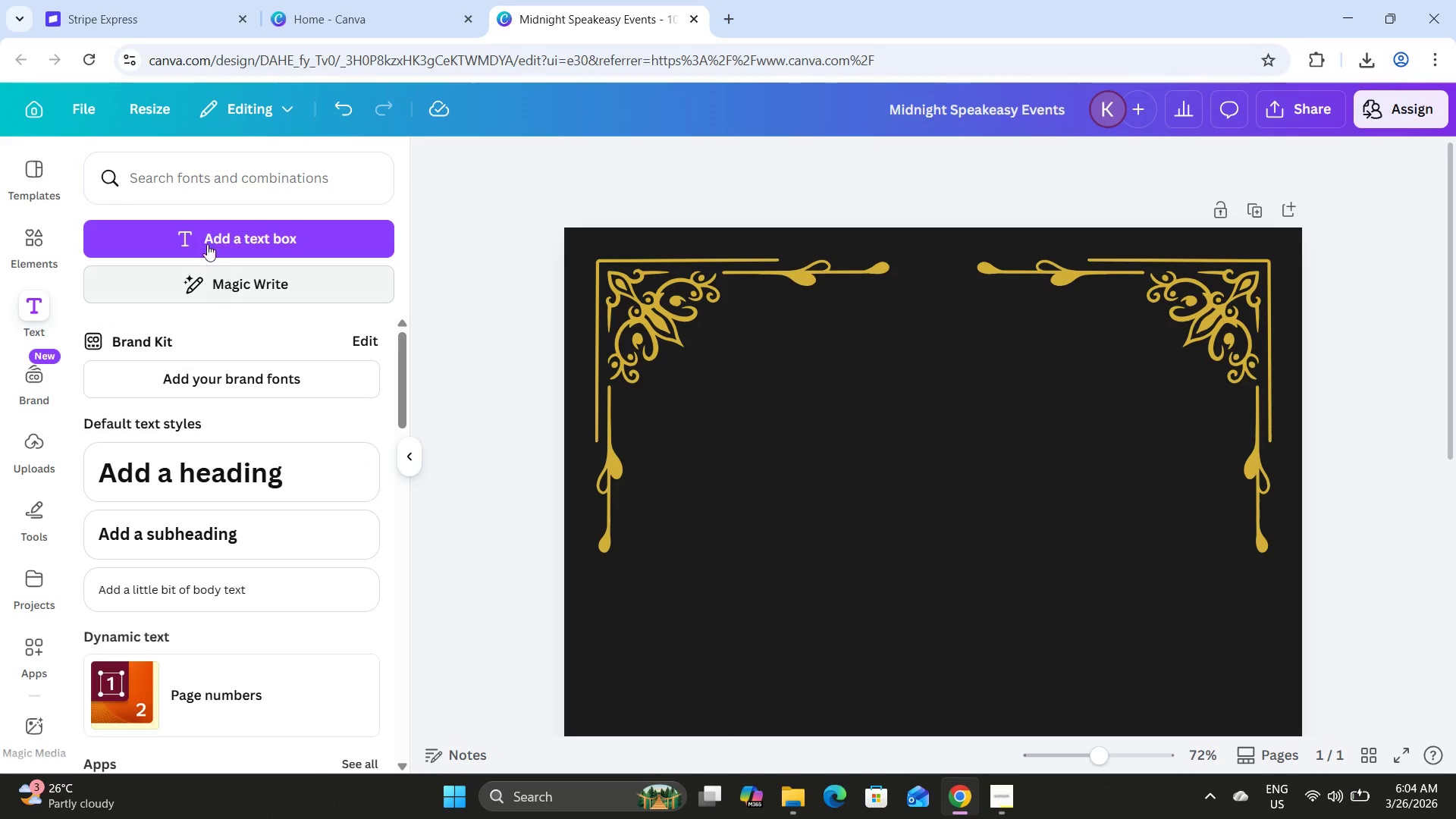 
left_click([204, 234])
 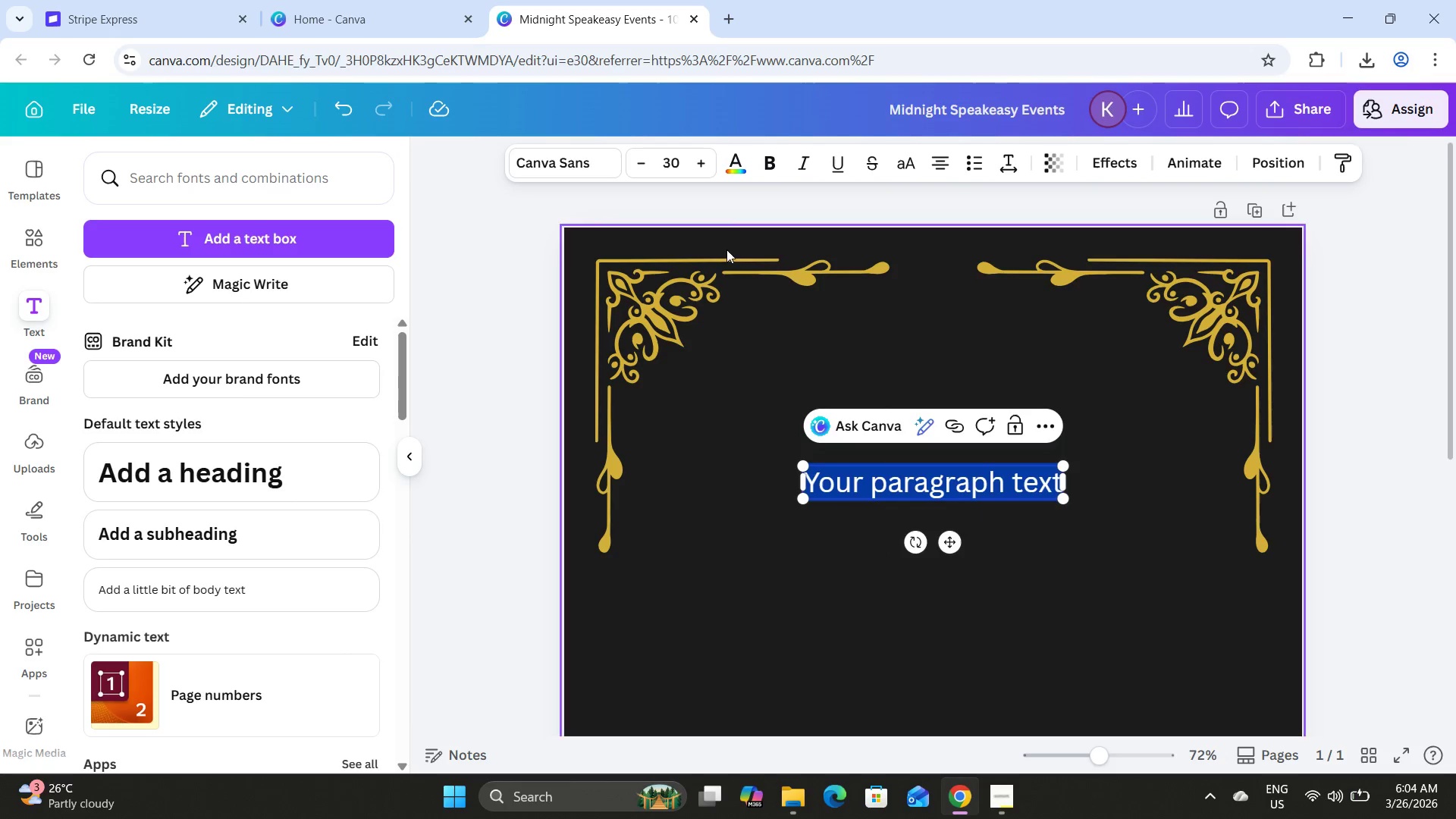 
left_click([739, 158])
 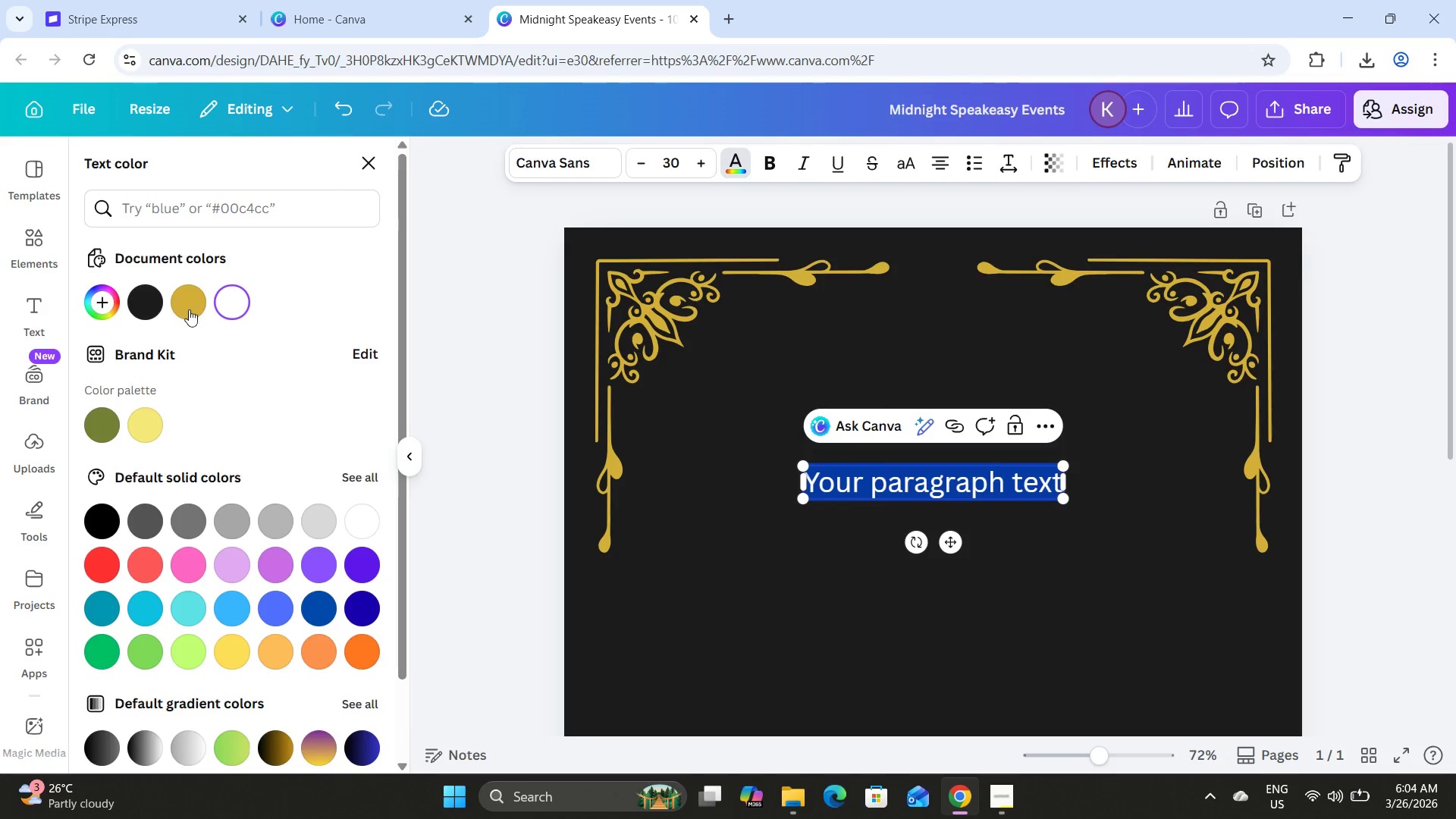 
left_click([188, 308])
 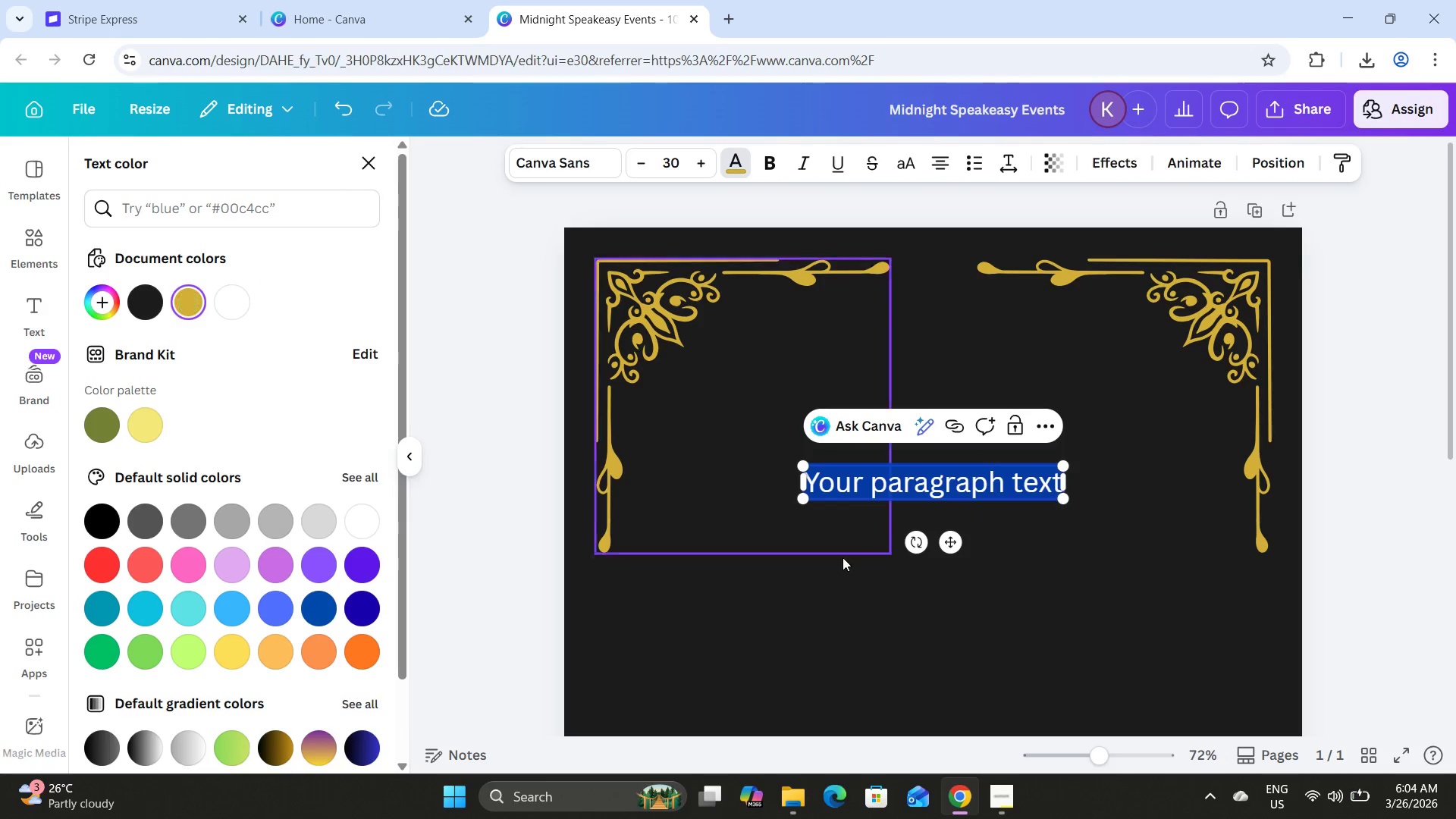 
left_click([858, 567])
 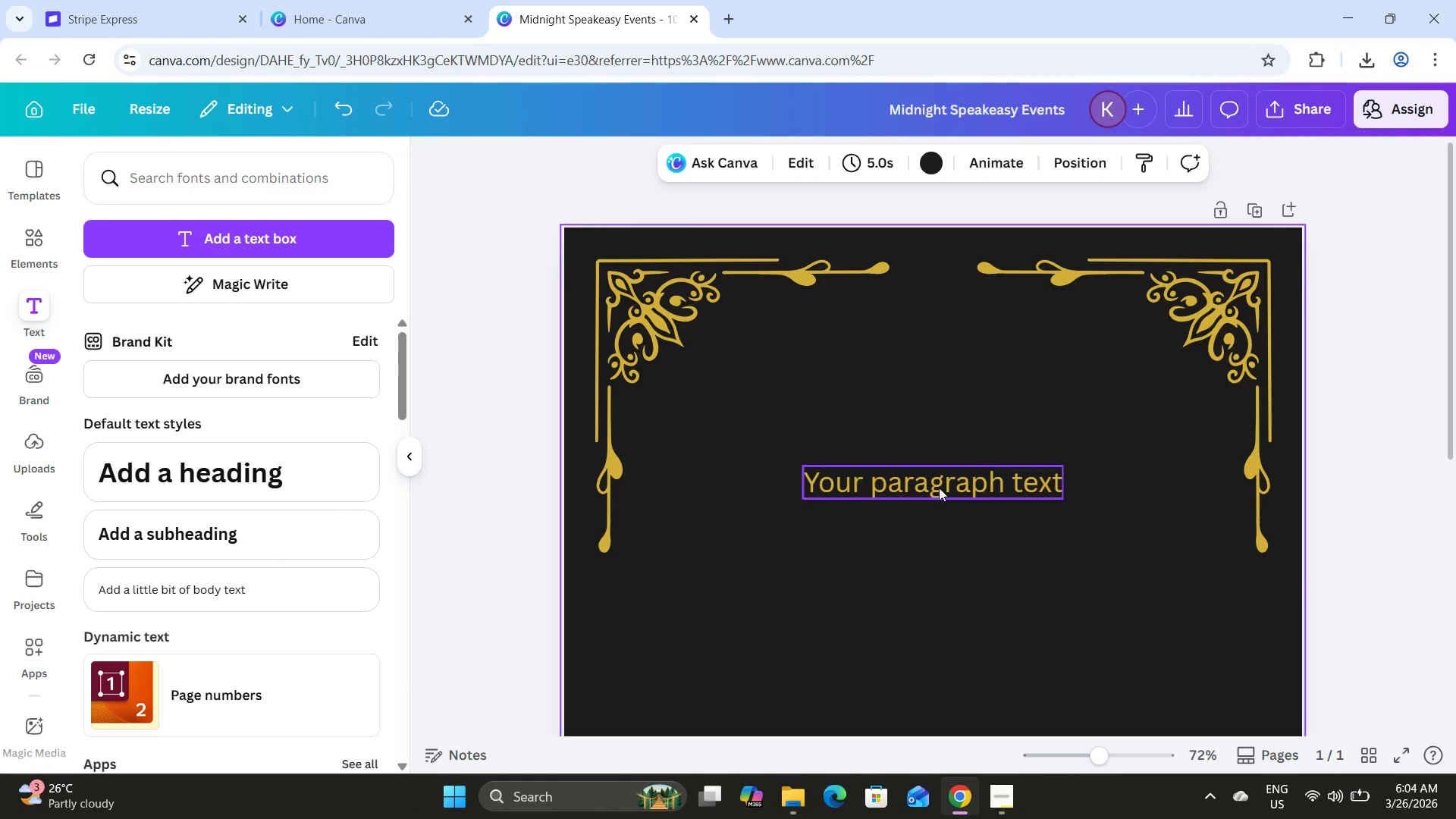 
double_click([939, 487])
 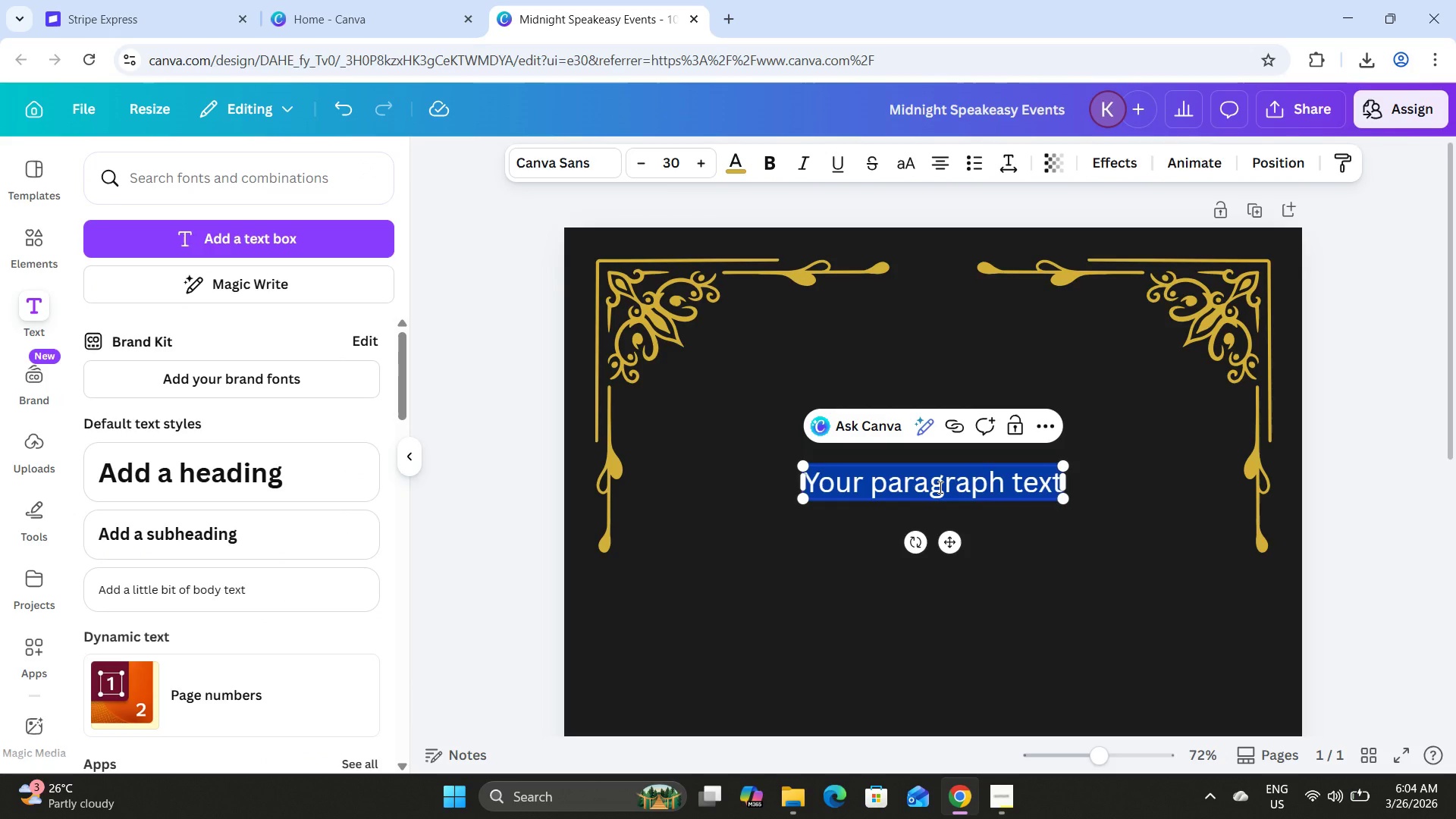 
type(GATSBY")
key(Backspace)
type('s)
key(Backspace)
type(S GHOST)
 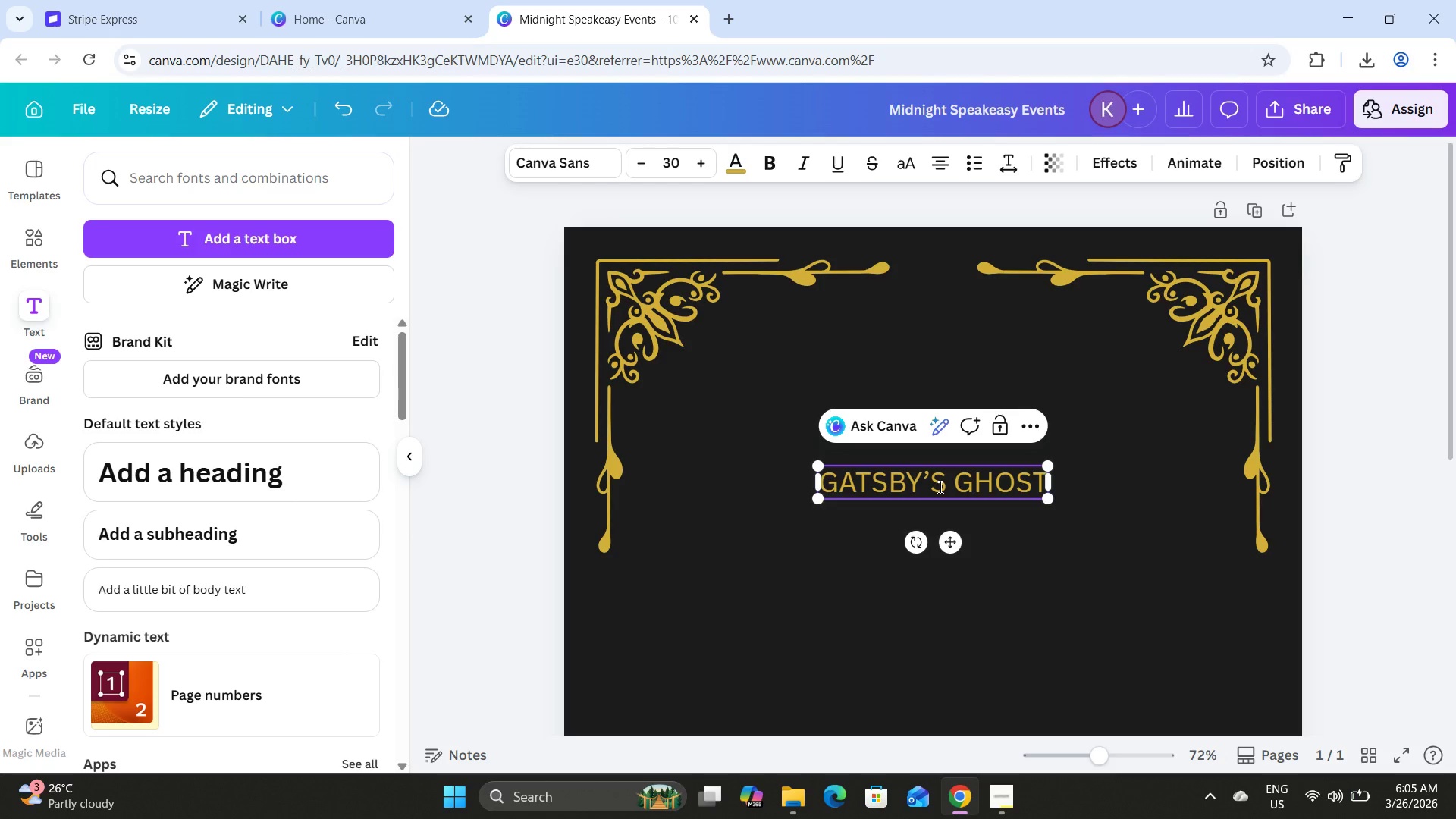 
left_click([1004, 799])